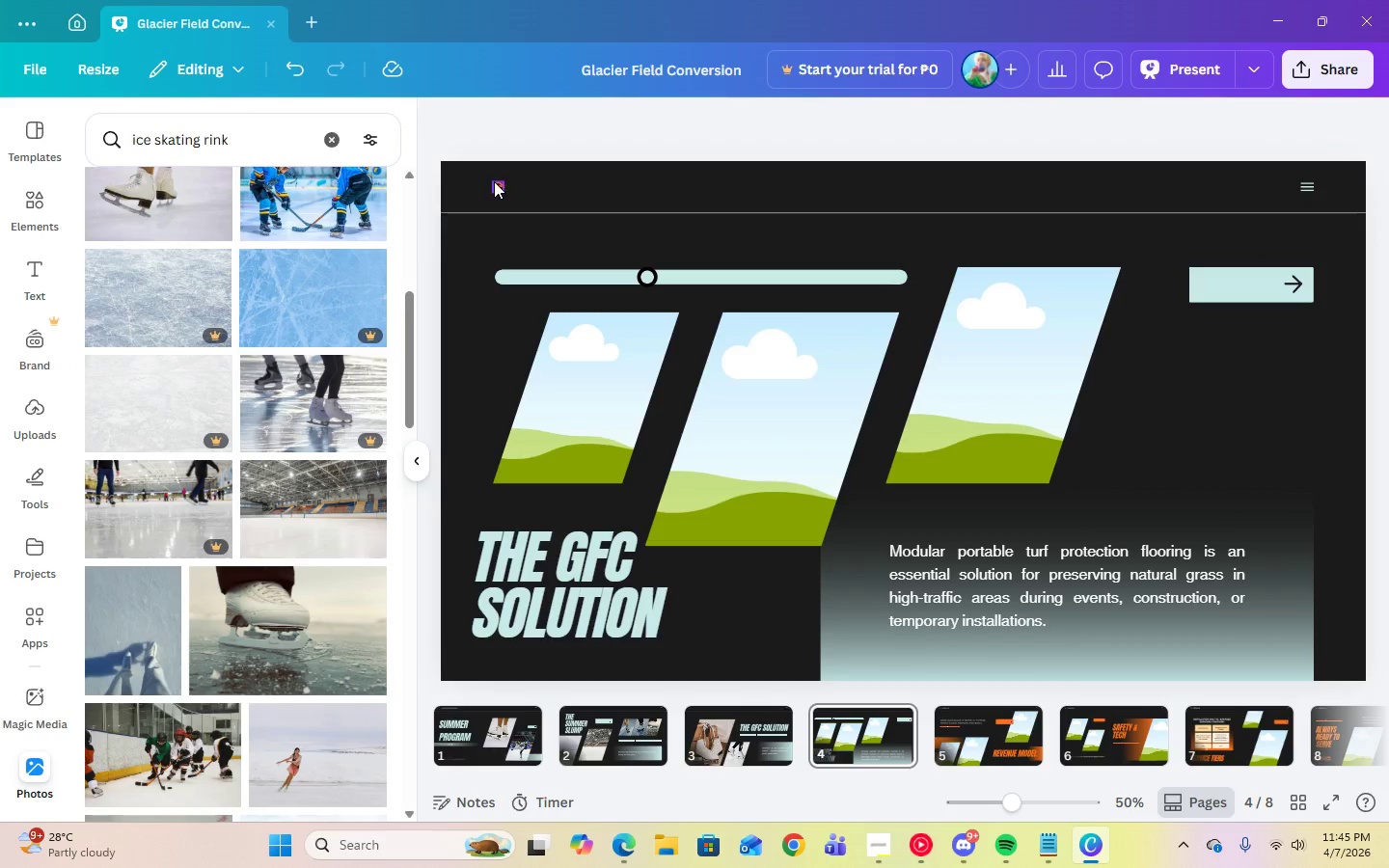 
left_click([494, 181])
 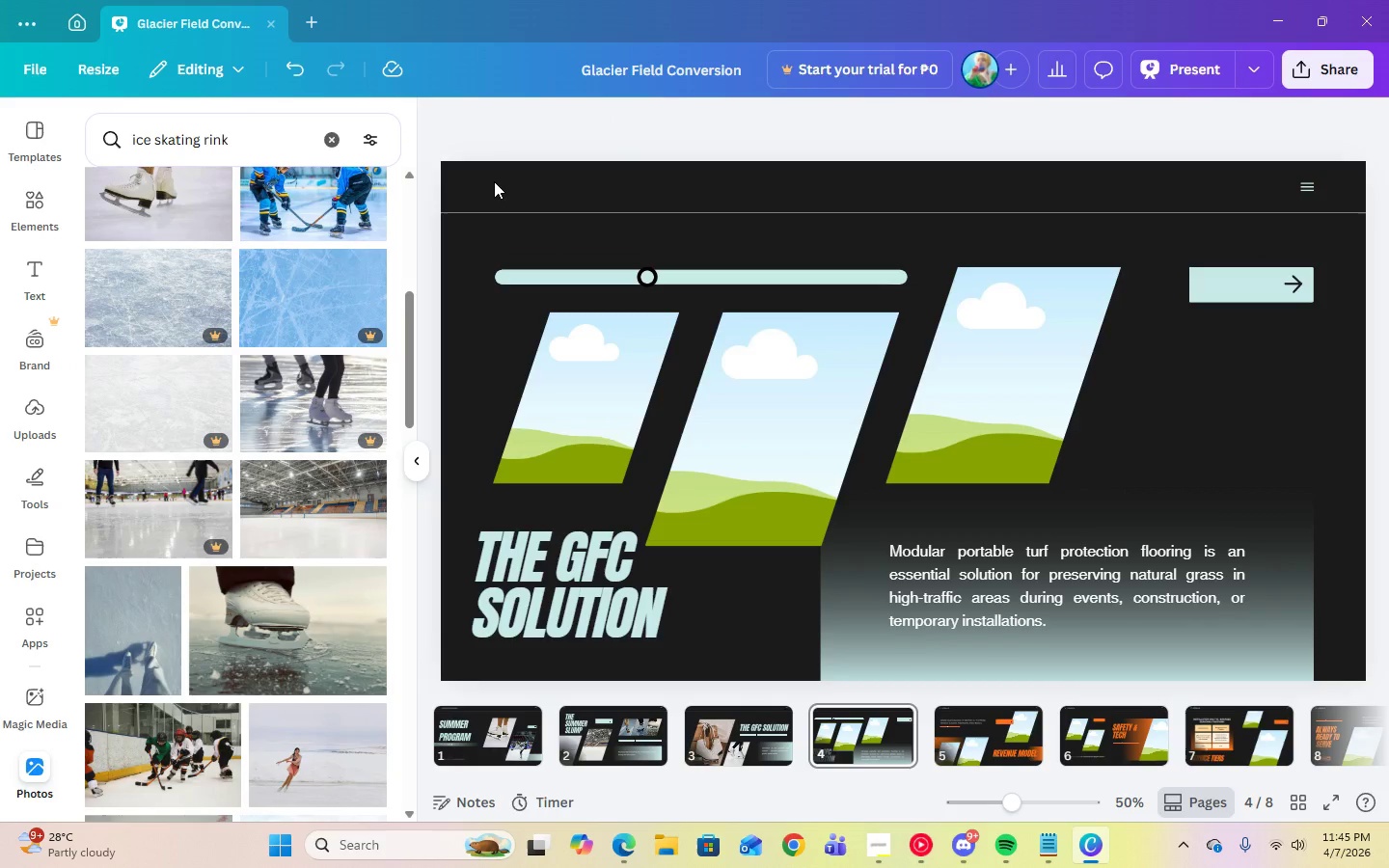 
key(Delete)
 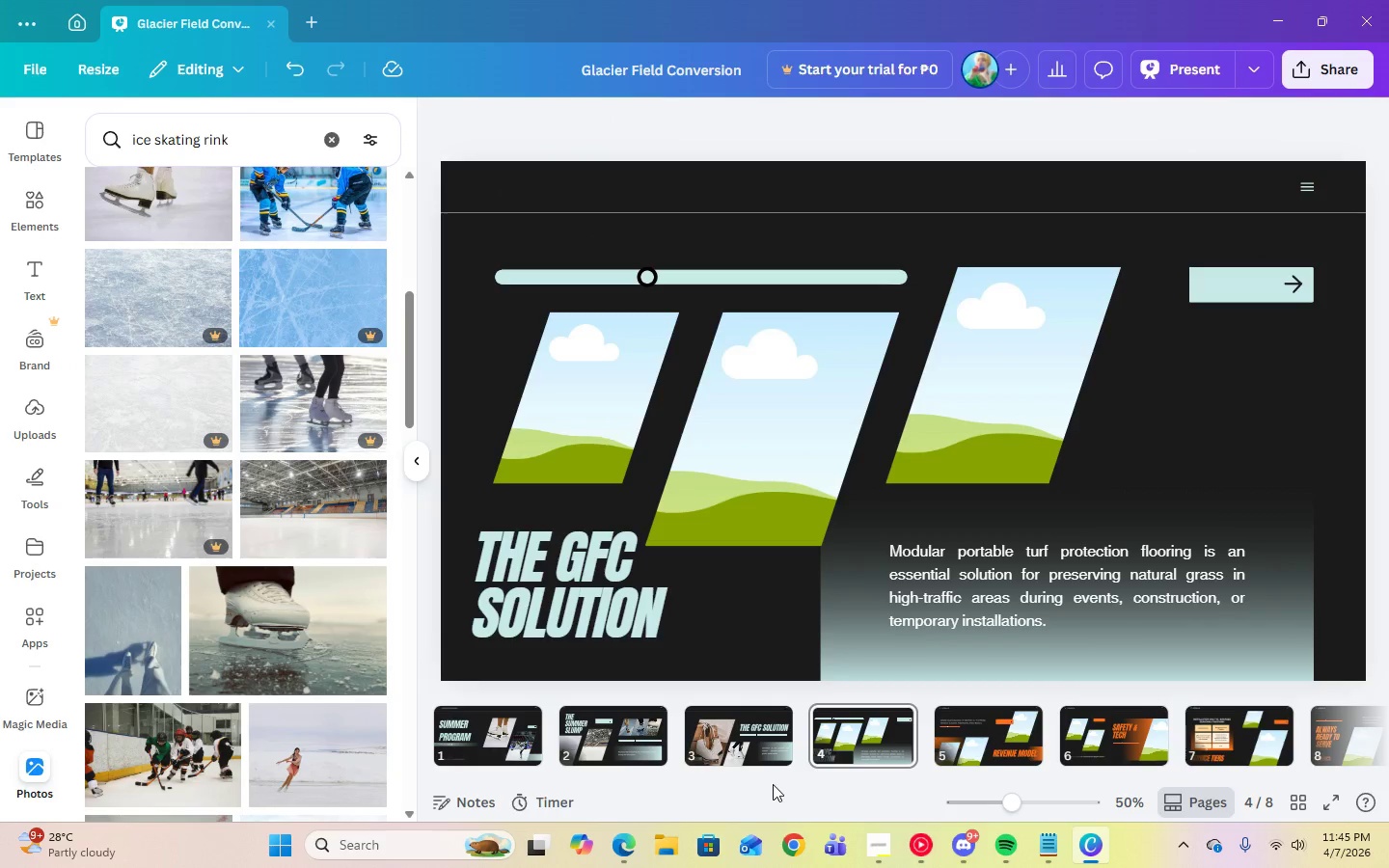 
left_click_drag(start_coordinate=[775, 777], to_coordinate=[826, 777])
 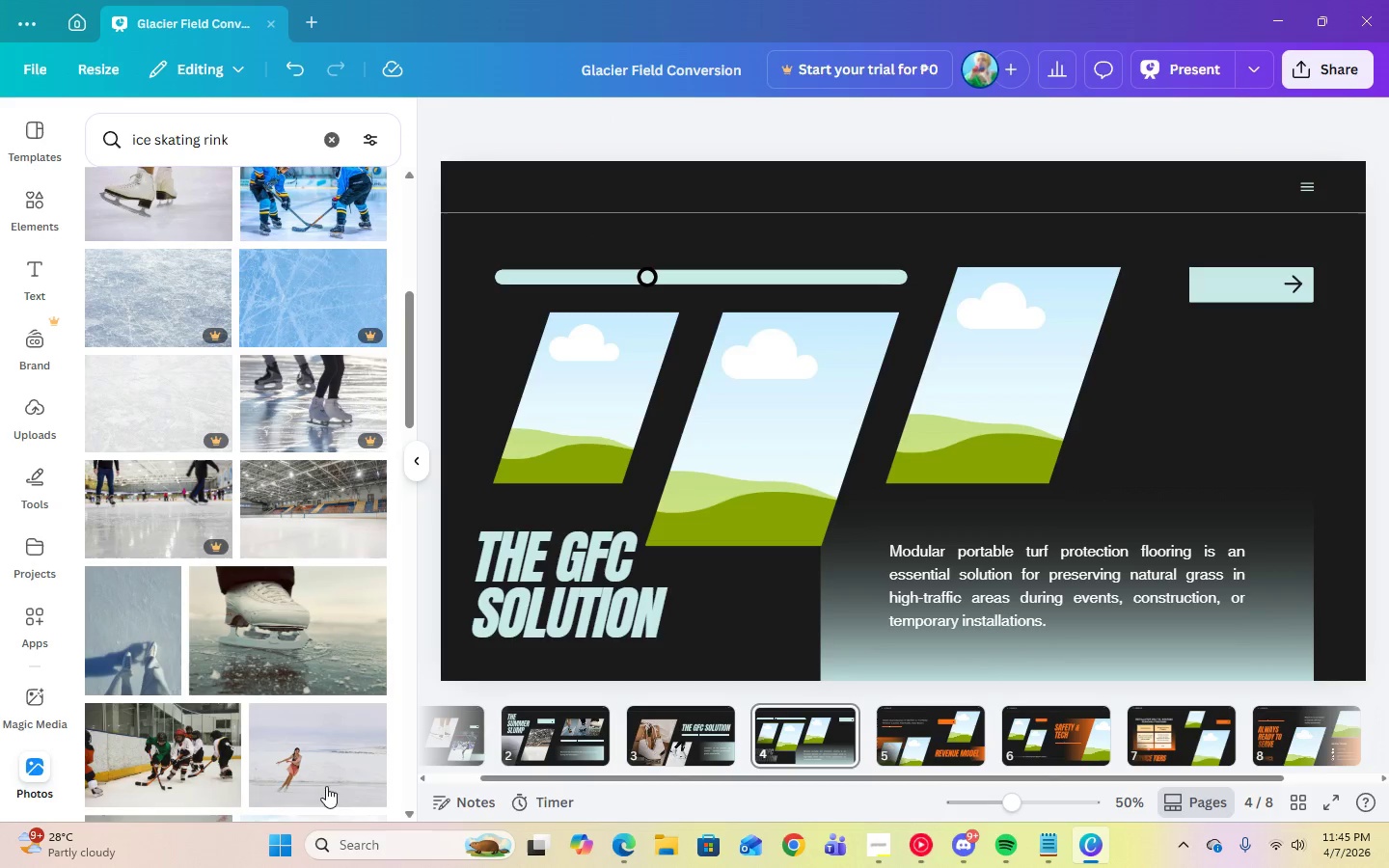 
scroll: coordinate [262, 756], scroll_direction: down, amount: 6.0
 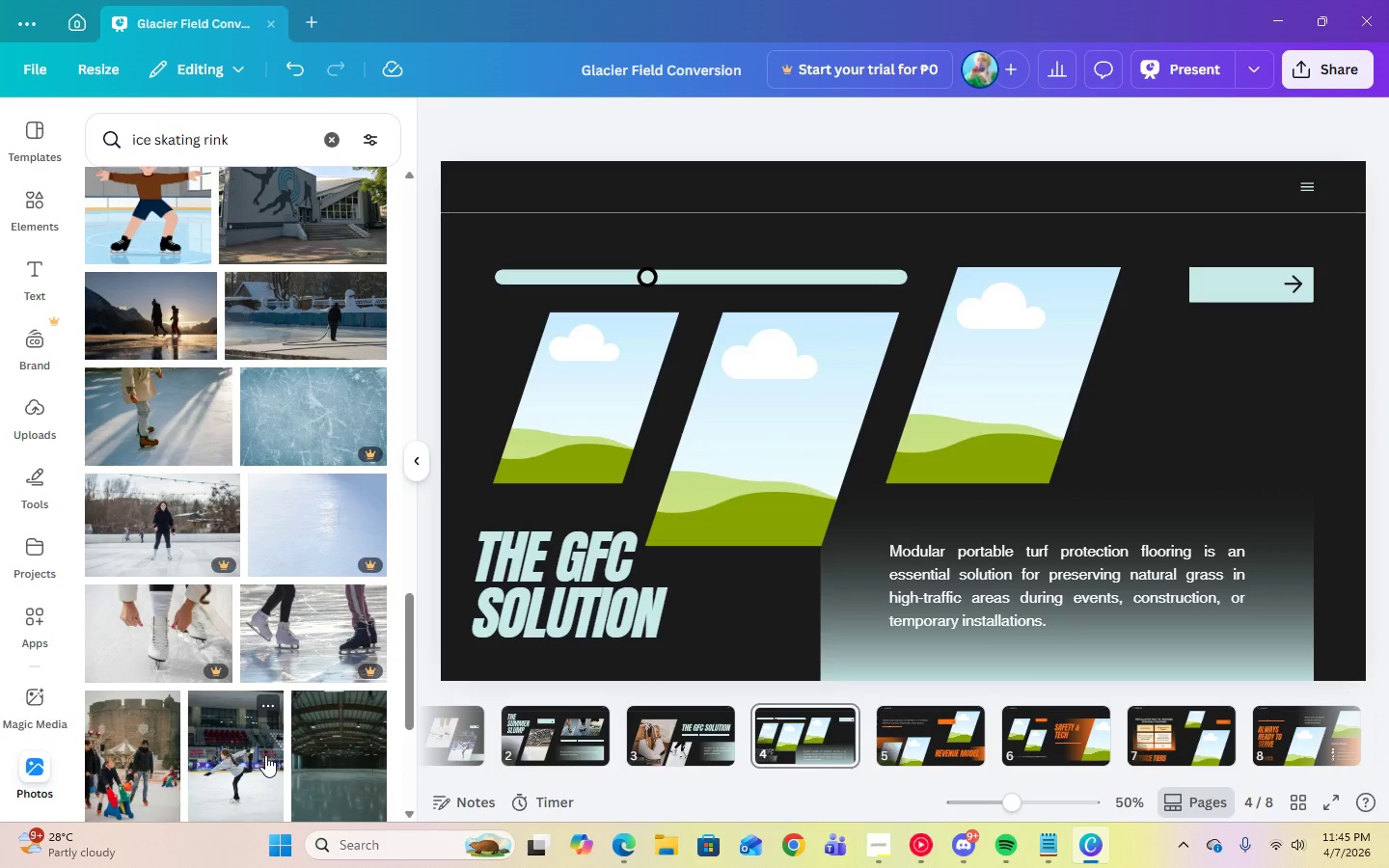 
left_click([881, 856])